 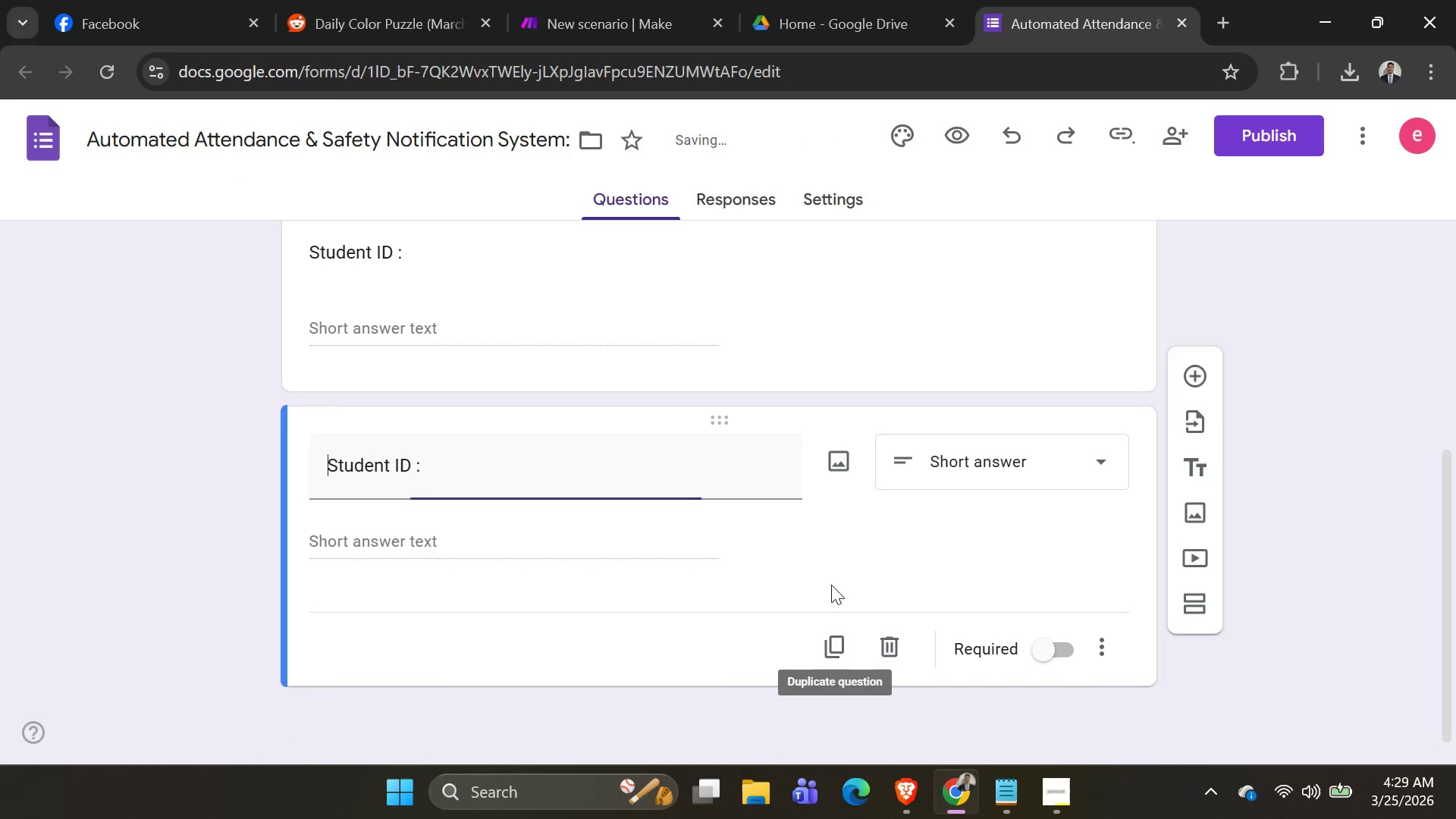 
scroll: coordinate [831, 585], scroll_direction: down, amount: 2.0
 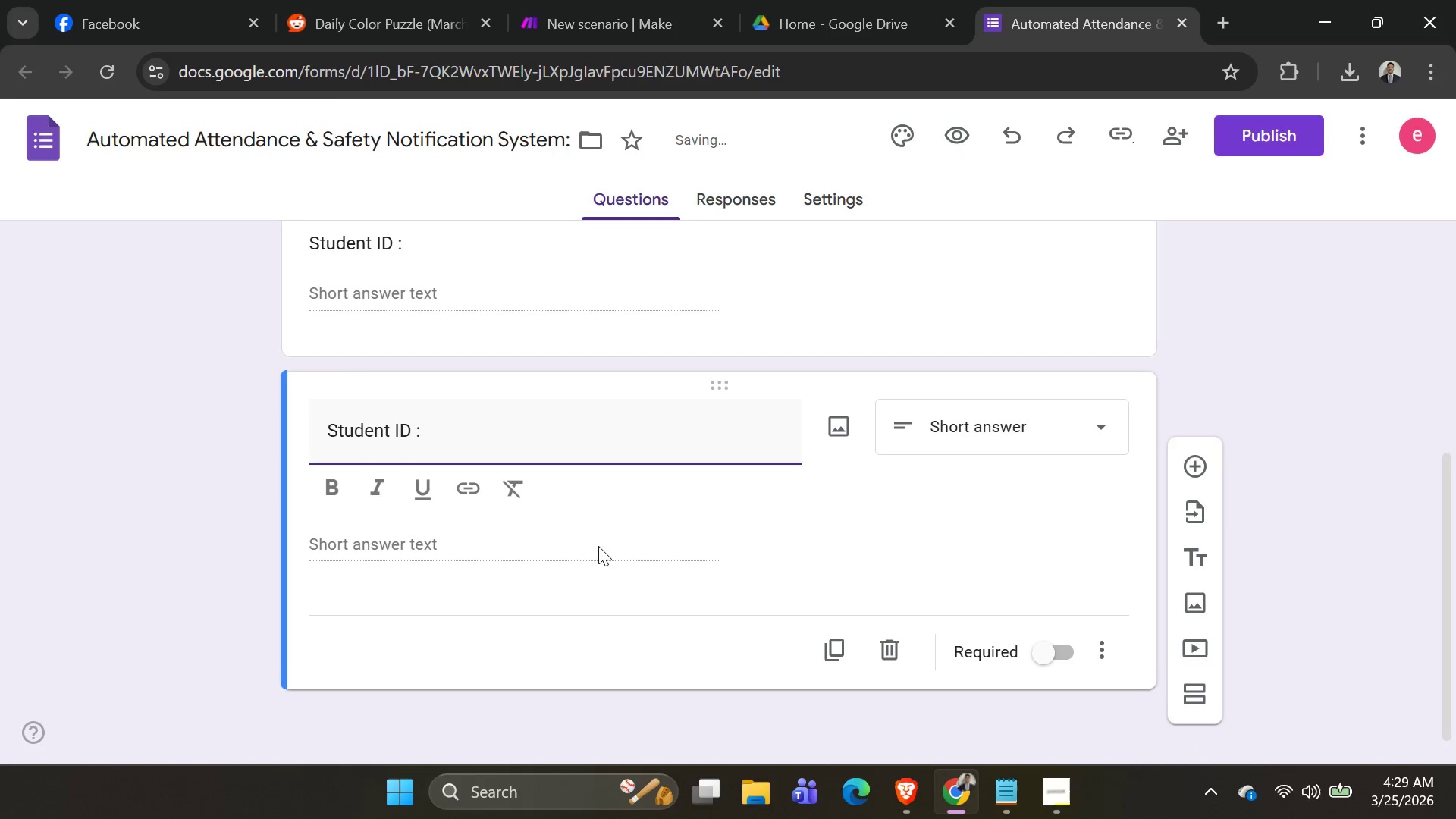 
scroll: coordinate [571, 535], scroll_direction: none, amount: 0.0
 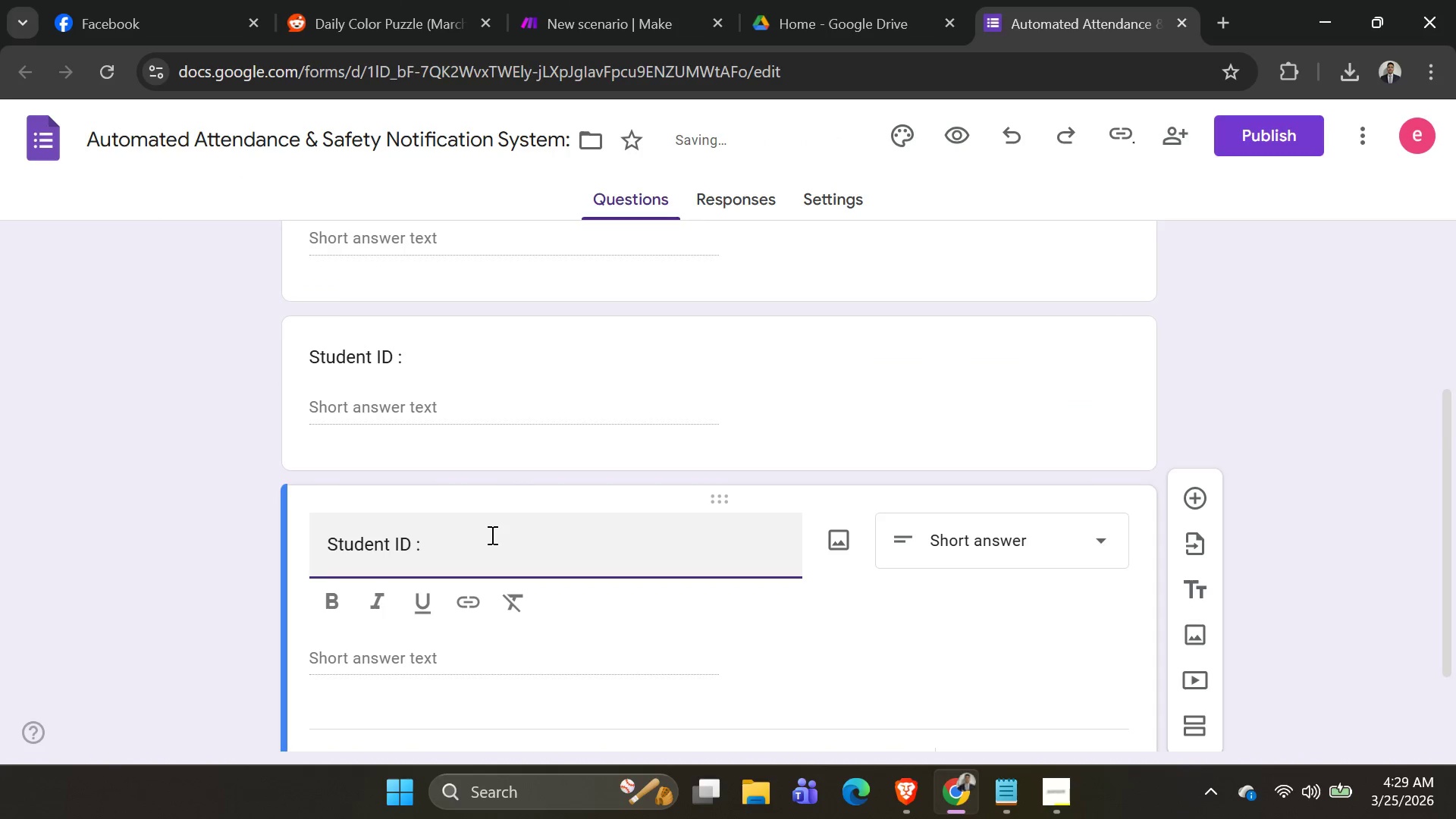 
left_click_drag(start_coordinate=[489, 541], to_coordinate=[0, 500])
 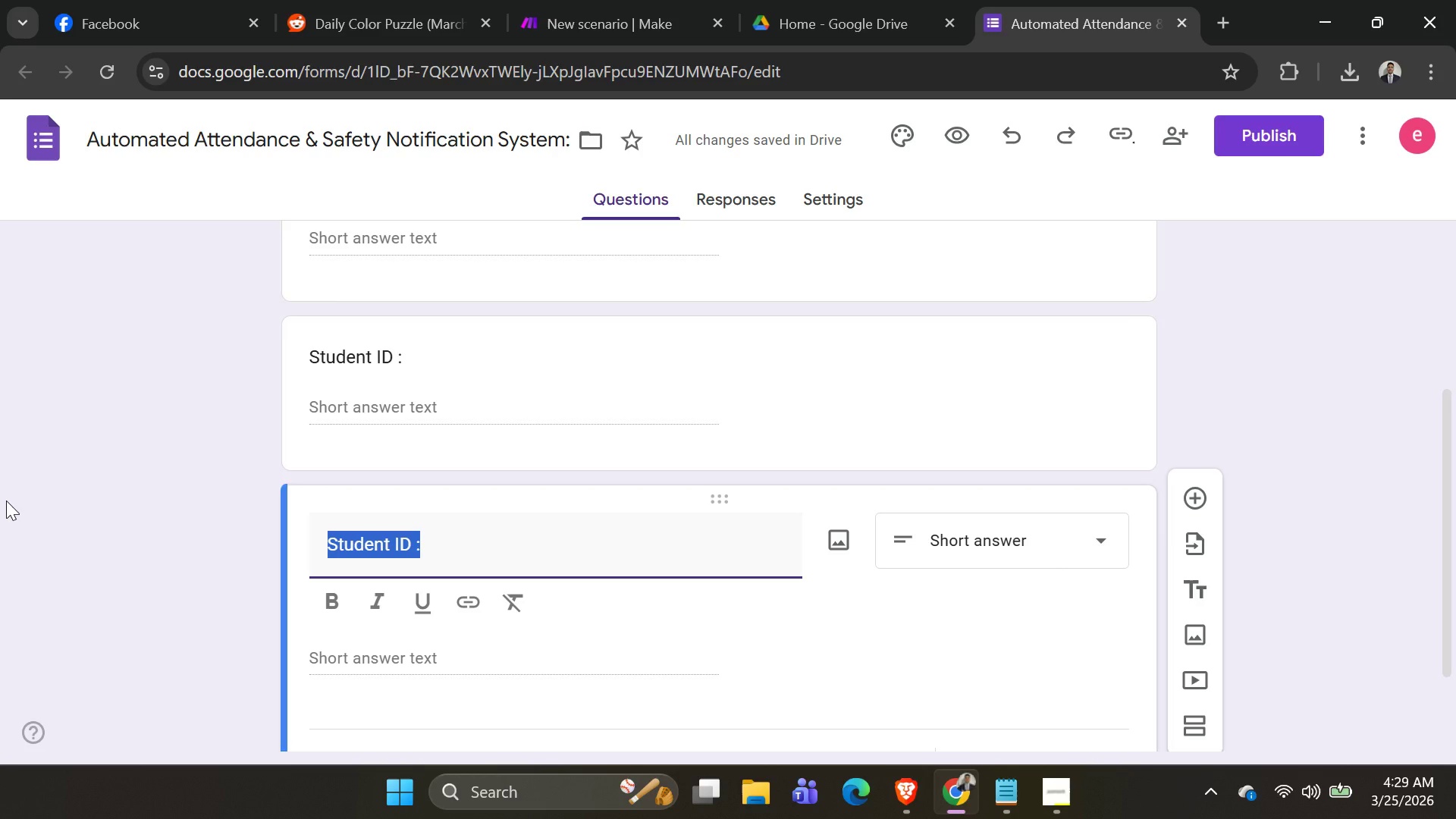 
type(Class Section:)
 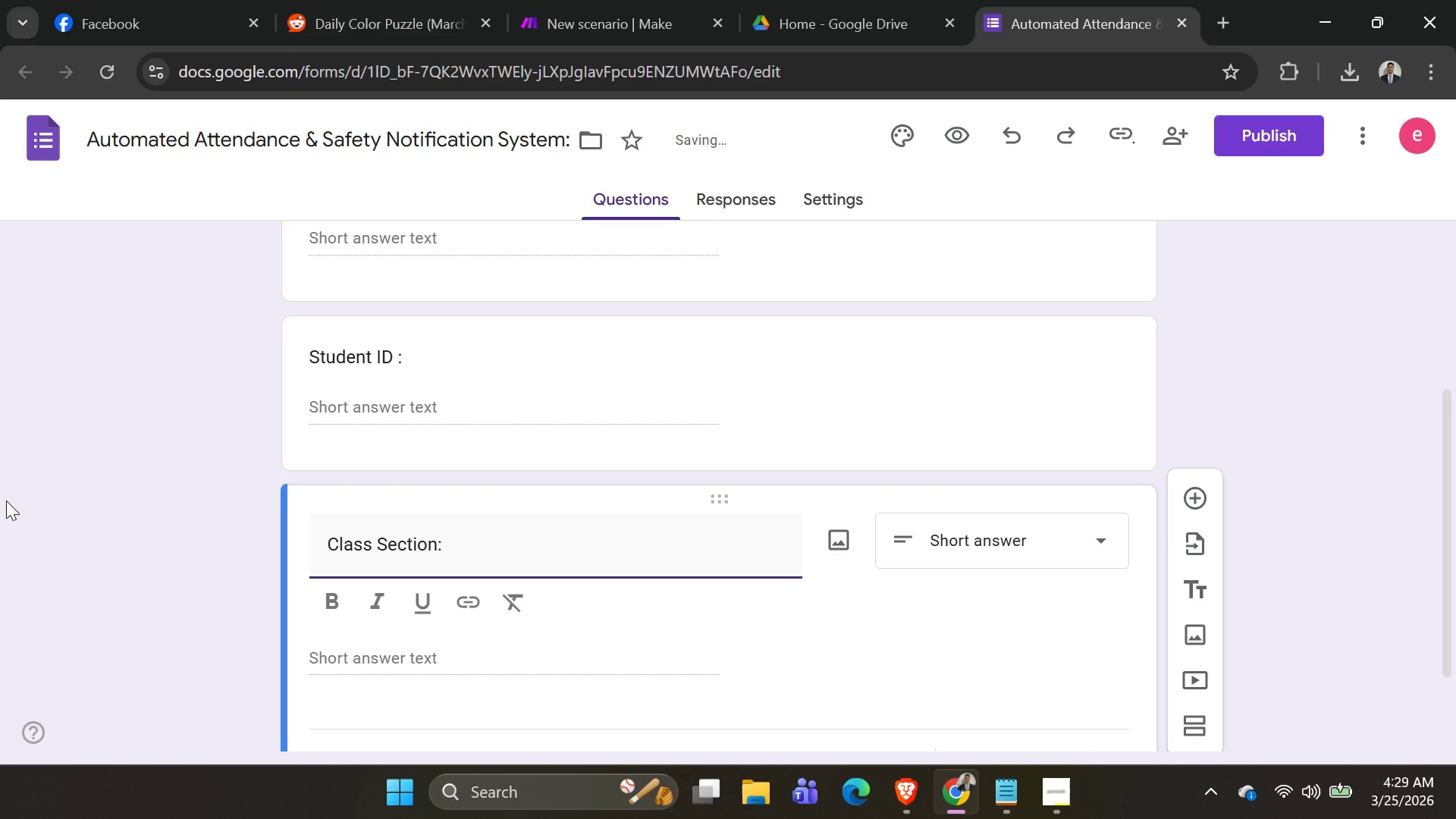 
wait(5.42)
 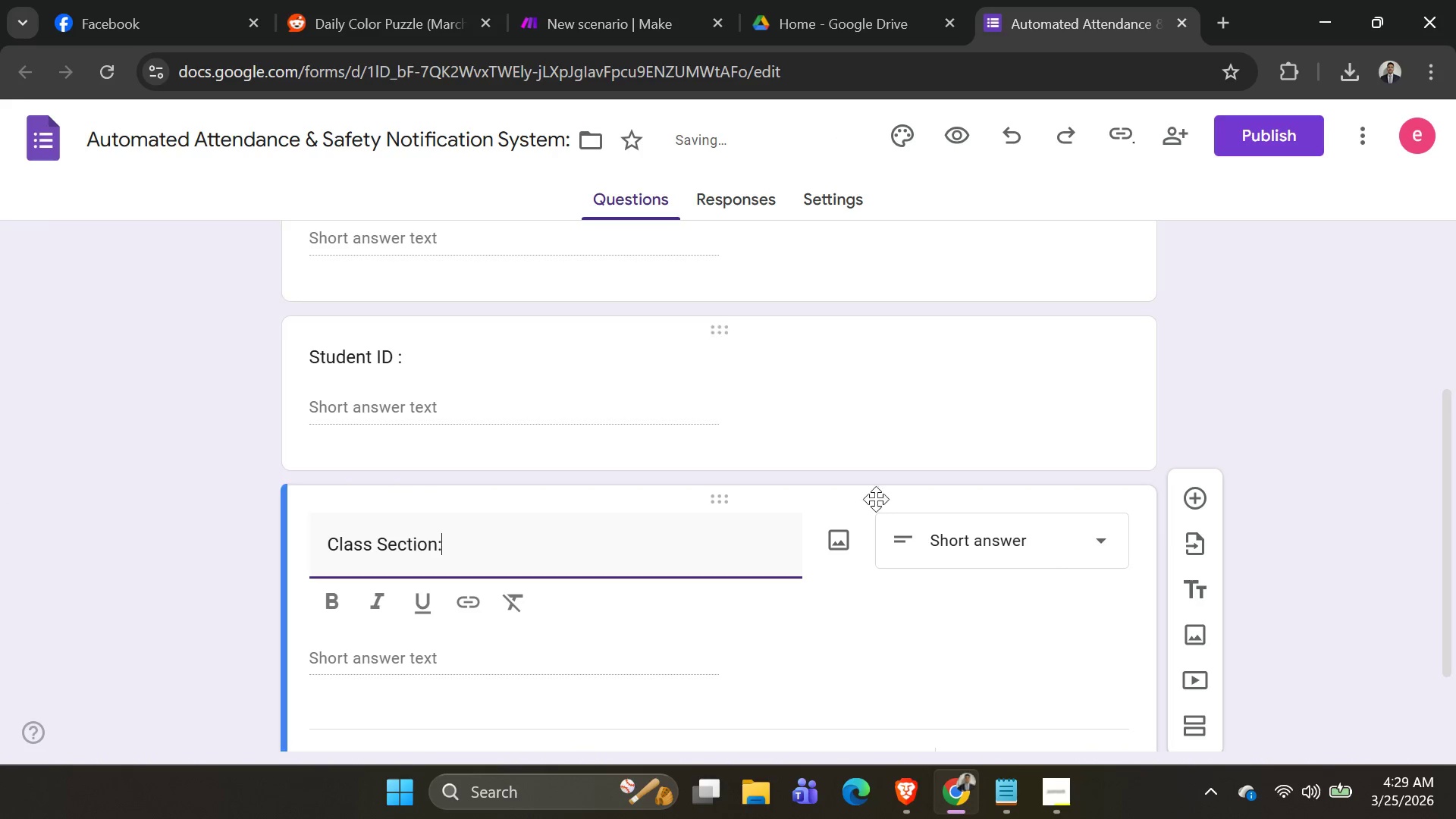 
scroll: coordinate [709, 396], scroll_direction: down, amount: 3.0
 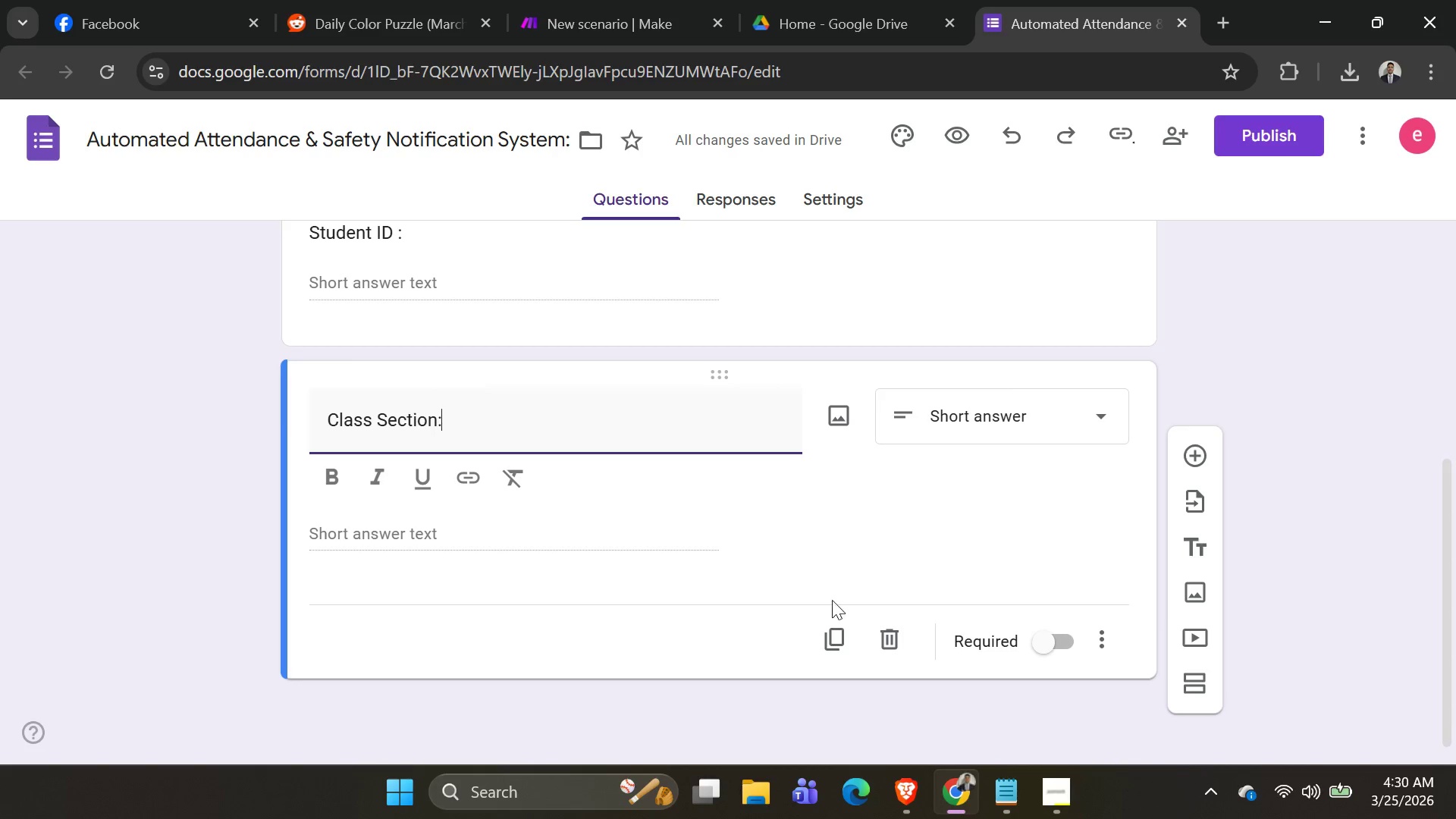 
left_click([833, 630])
 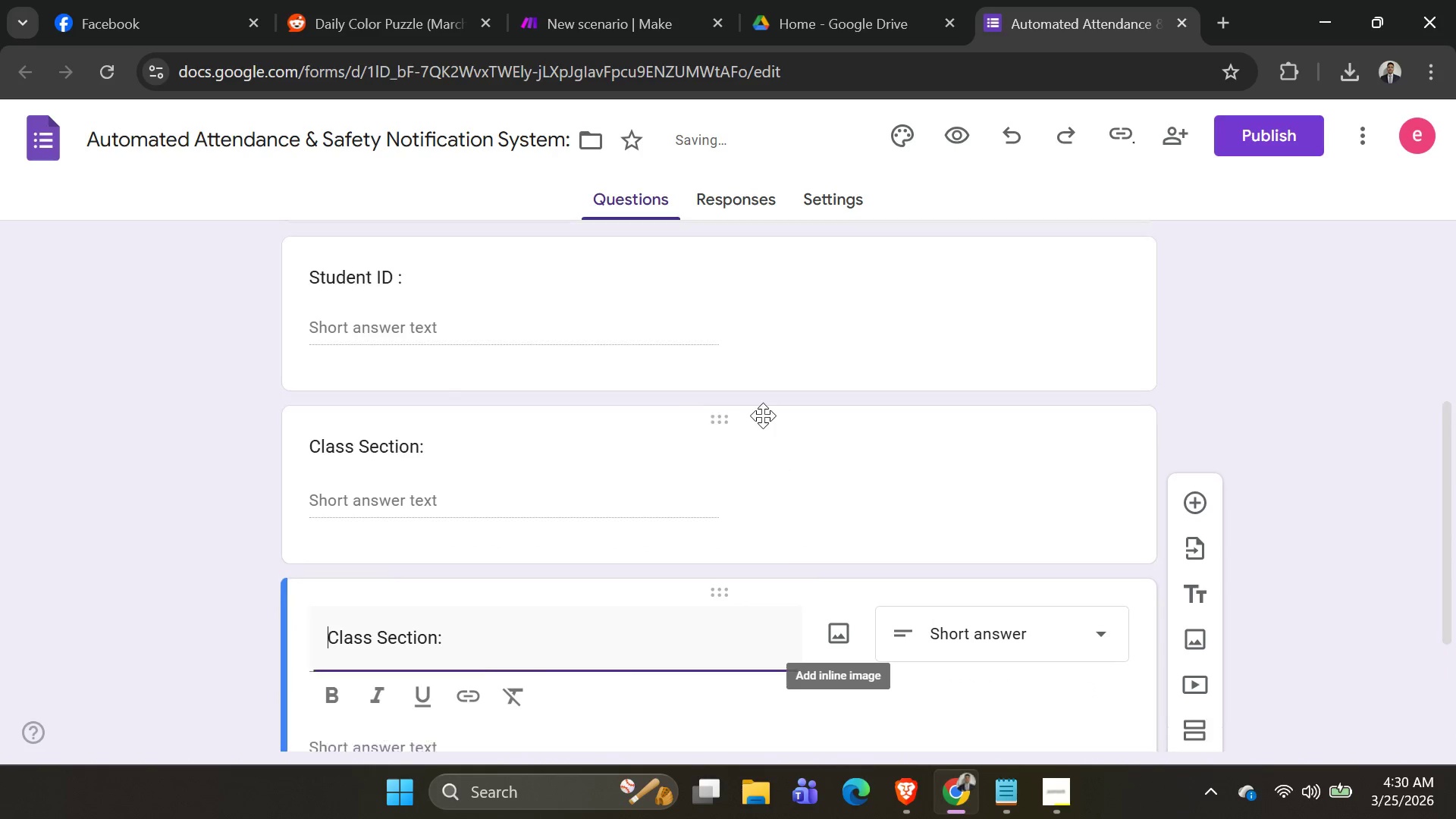 
scroll: coordinate [763, 416], scroll_direction: down, amount: 4.0
 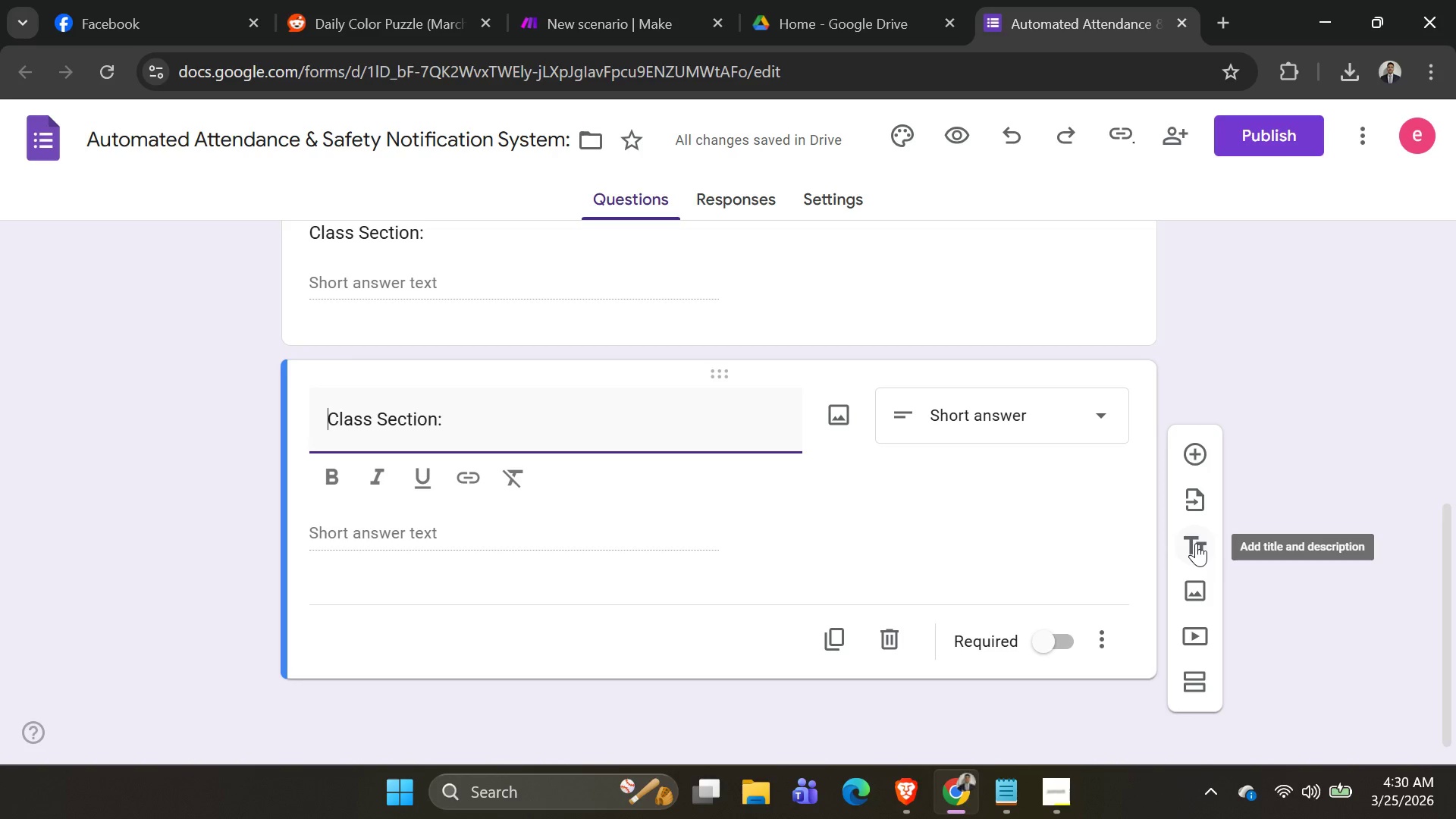 
wait(18.23)
 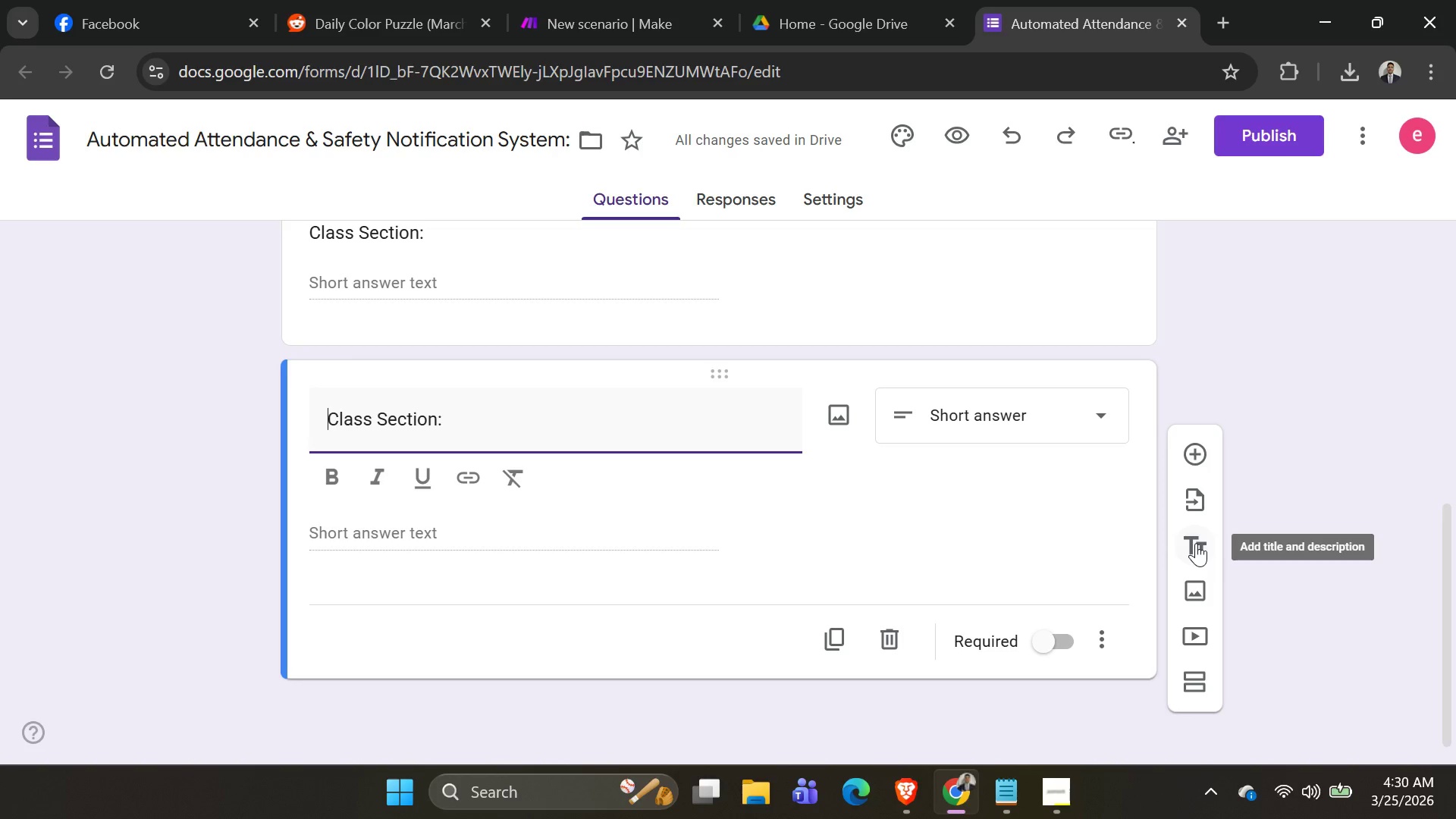 
key(Alt+AltLeft)
 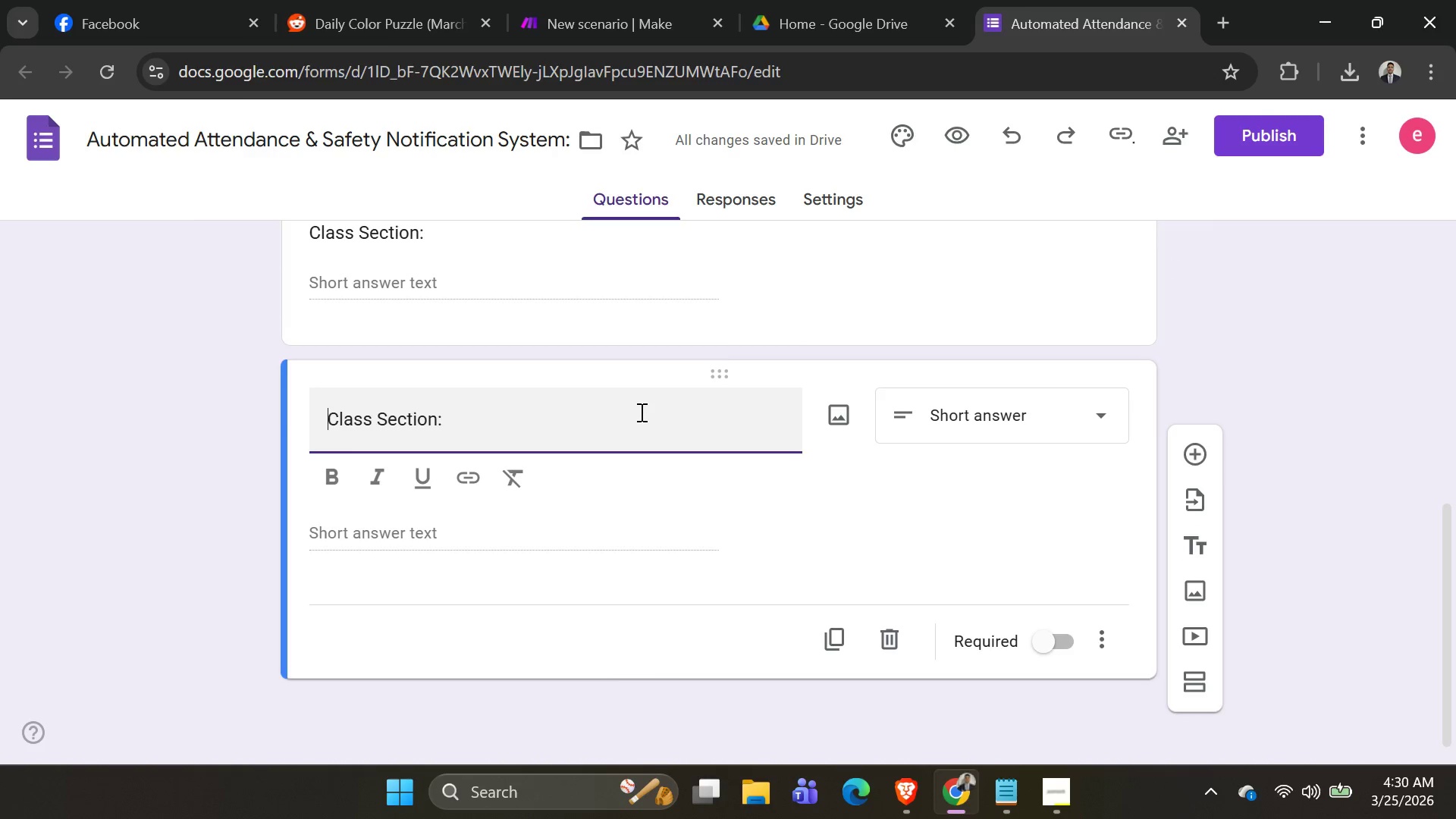 
key(Alt+Tab)